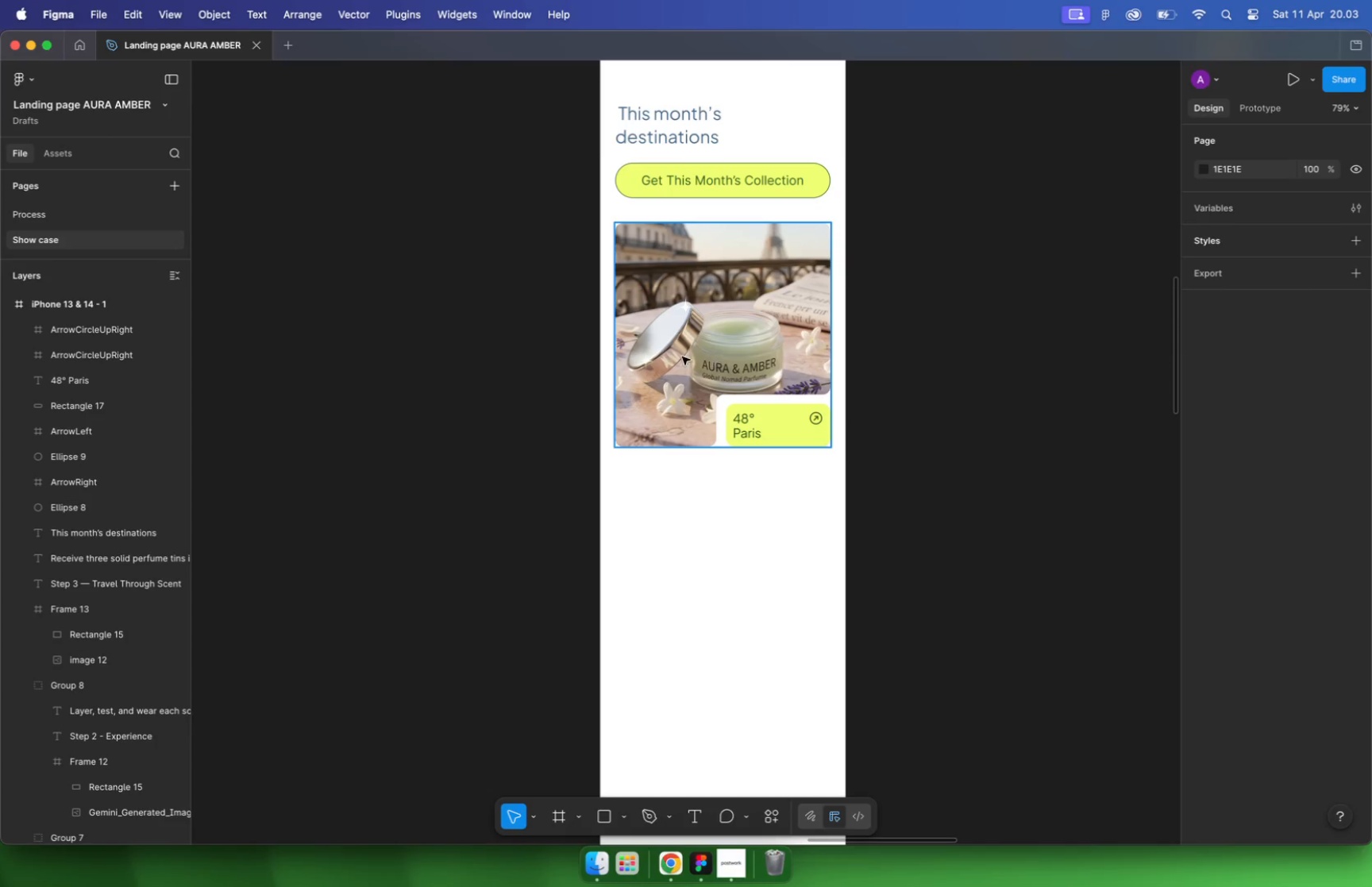 
left_click_drag(start_coordinate=[894, 392], to_coordinate=[429, 447])
 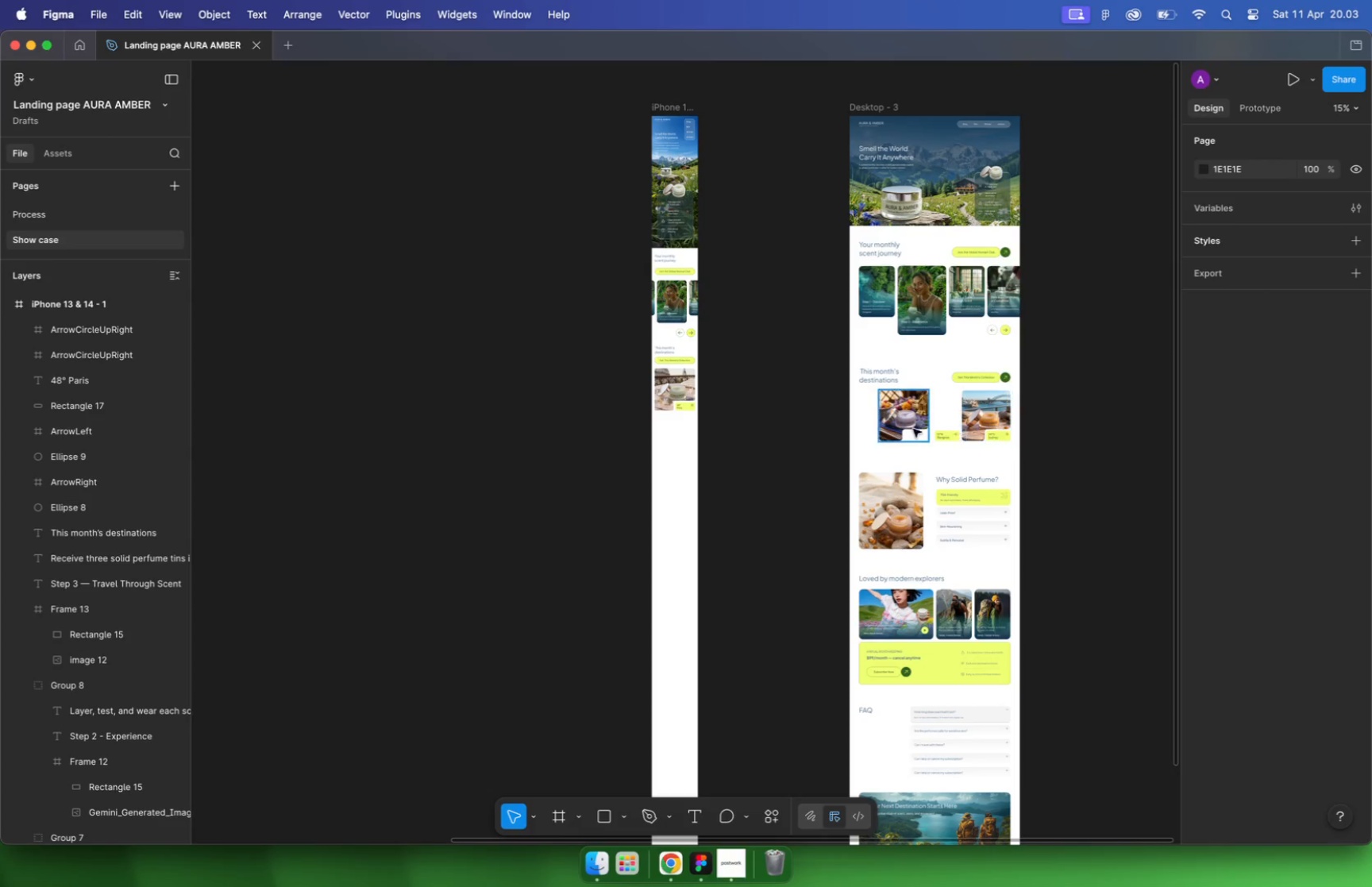 
hold_key(key=CommandLeft, duration=0.49)
scroll: coordinate [422, 445], scroll_direction: up, amount: 24.0
 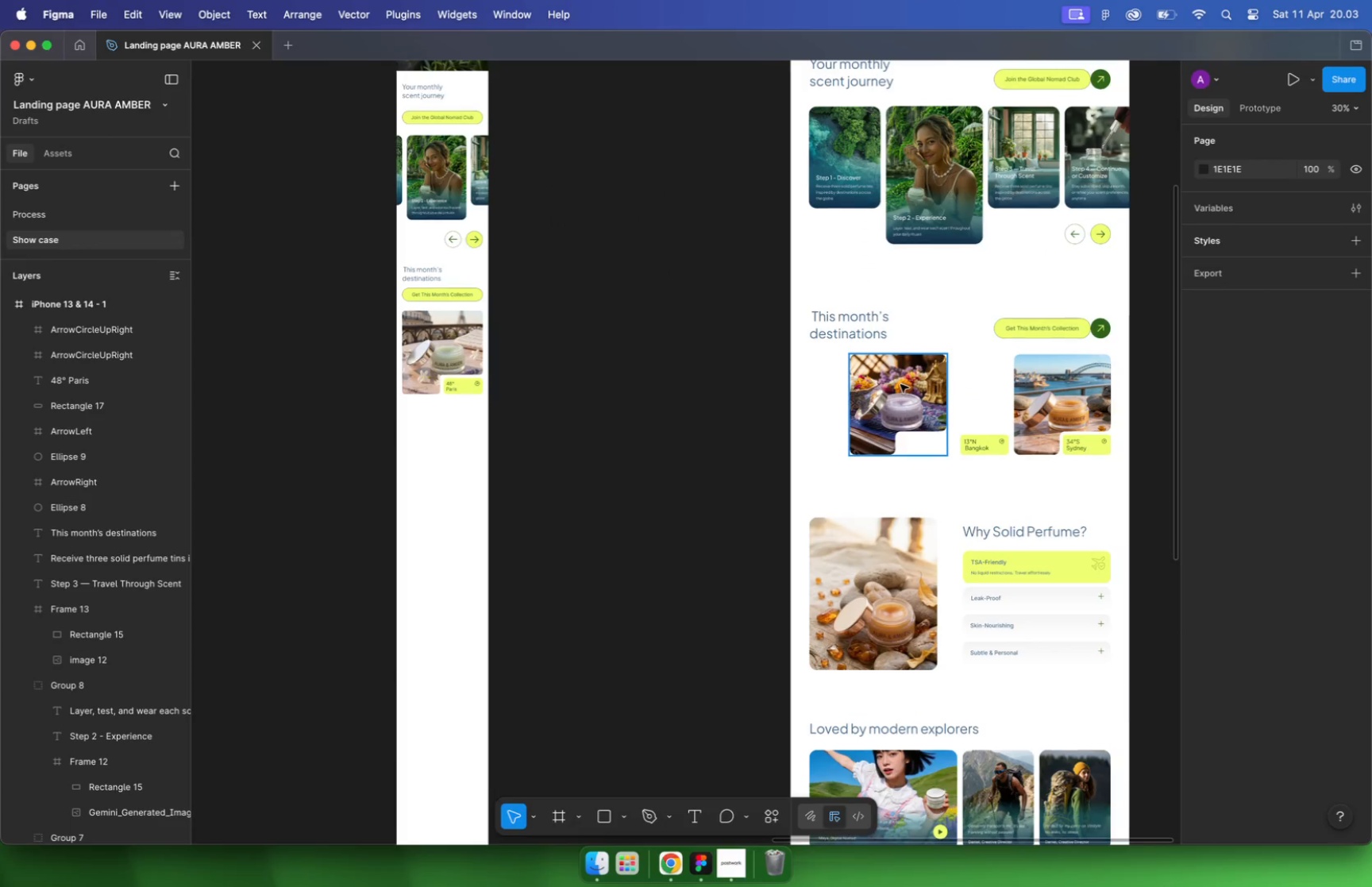 
left_click_drag(start_coordinate=[452, 439], to_coordinate=[505, 427])
 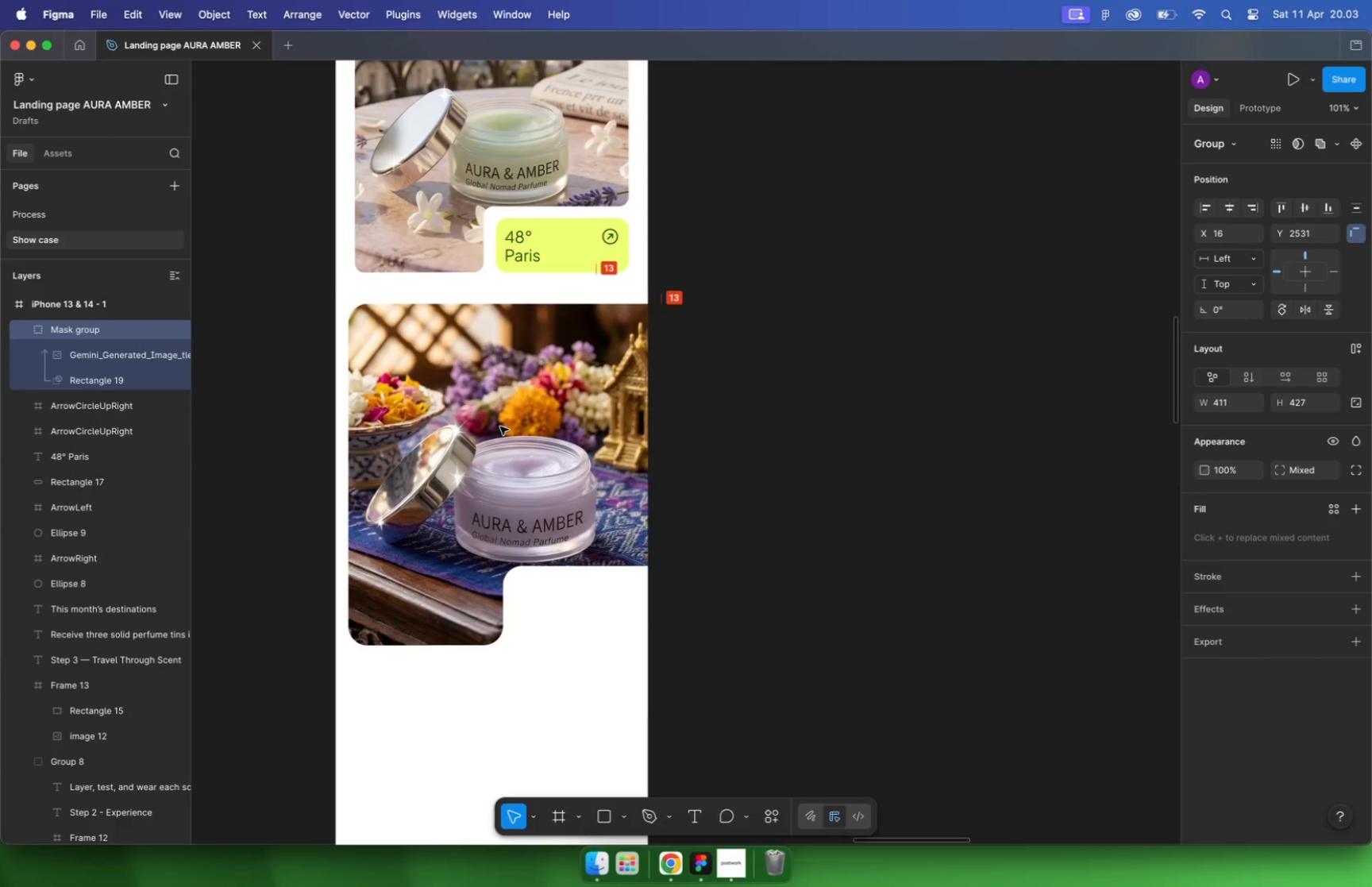 
left_click_drag(start_coordinate=[684, 648], to_coordinate=[614, 585])
 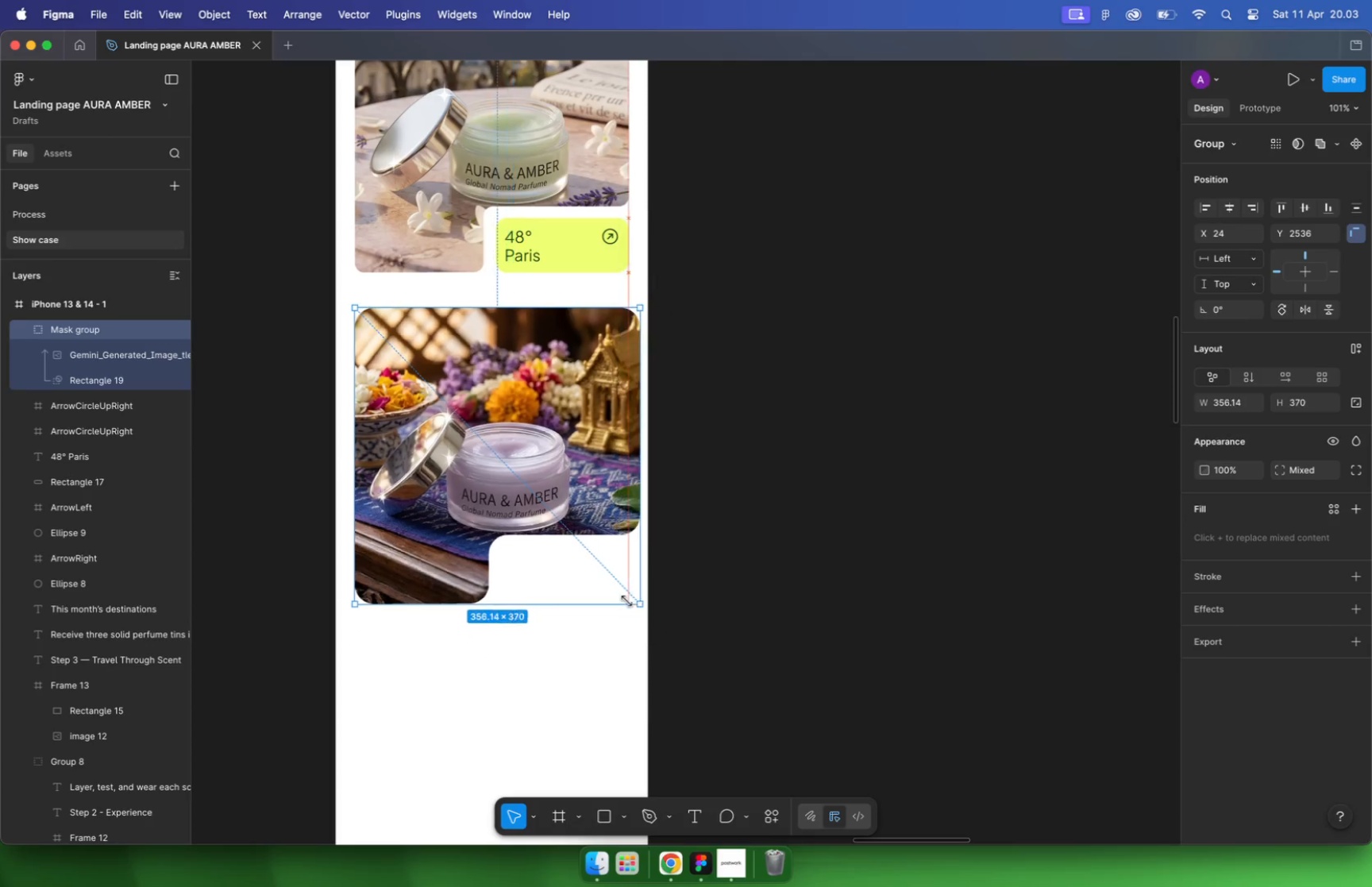 
hold_key(key=ShiftLeft, duration=1.8)
 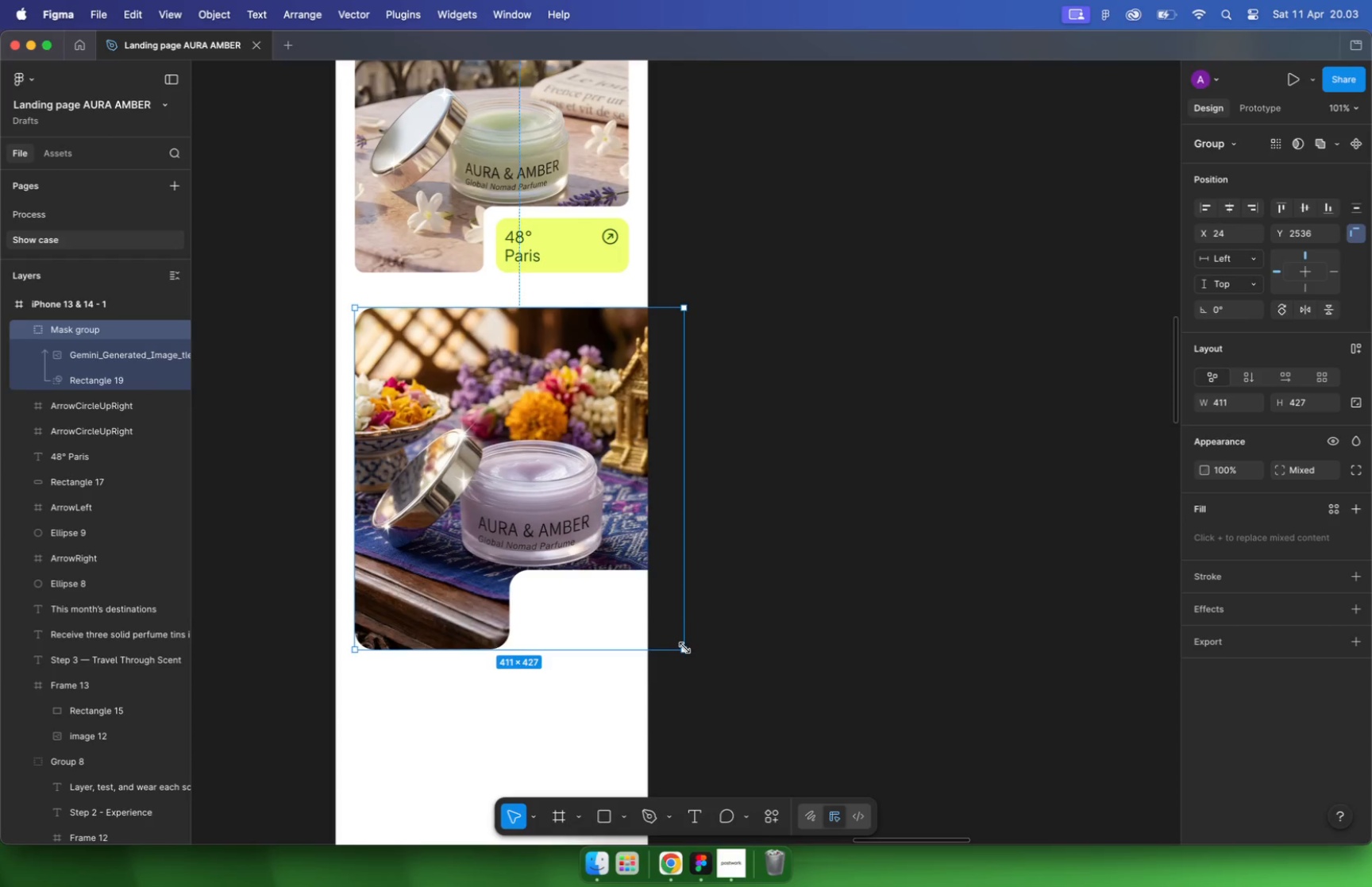 
key(Control+G)
 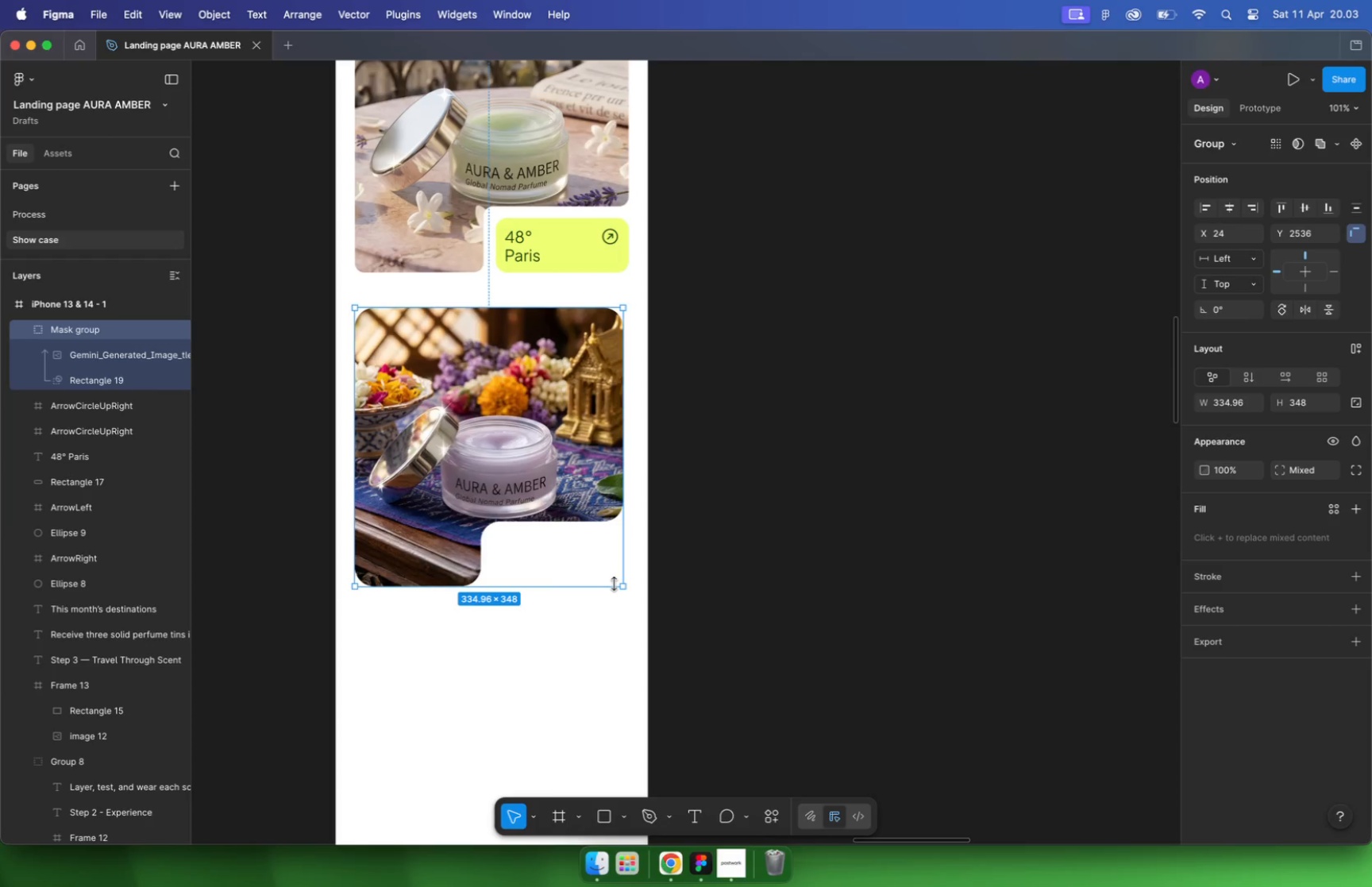 
hold_key(key=ShiftLeft, duration=0.51)
scroll: coordinate [615, 581], scroll_direction: up, amount: 10.0
 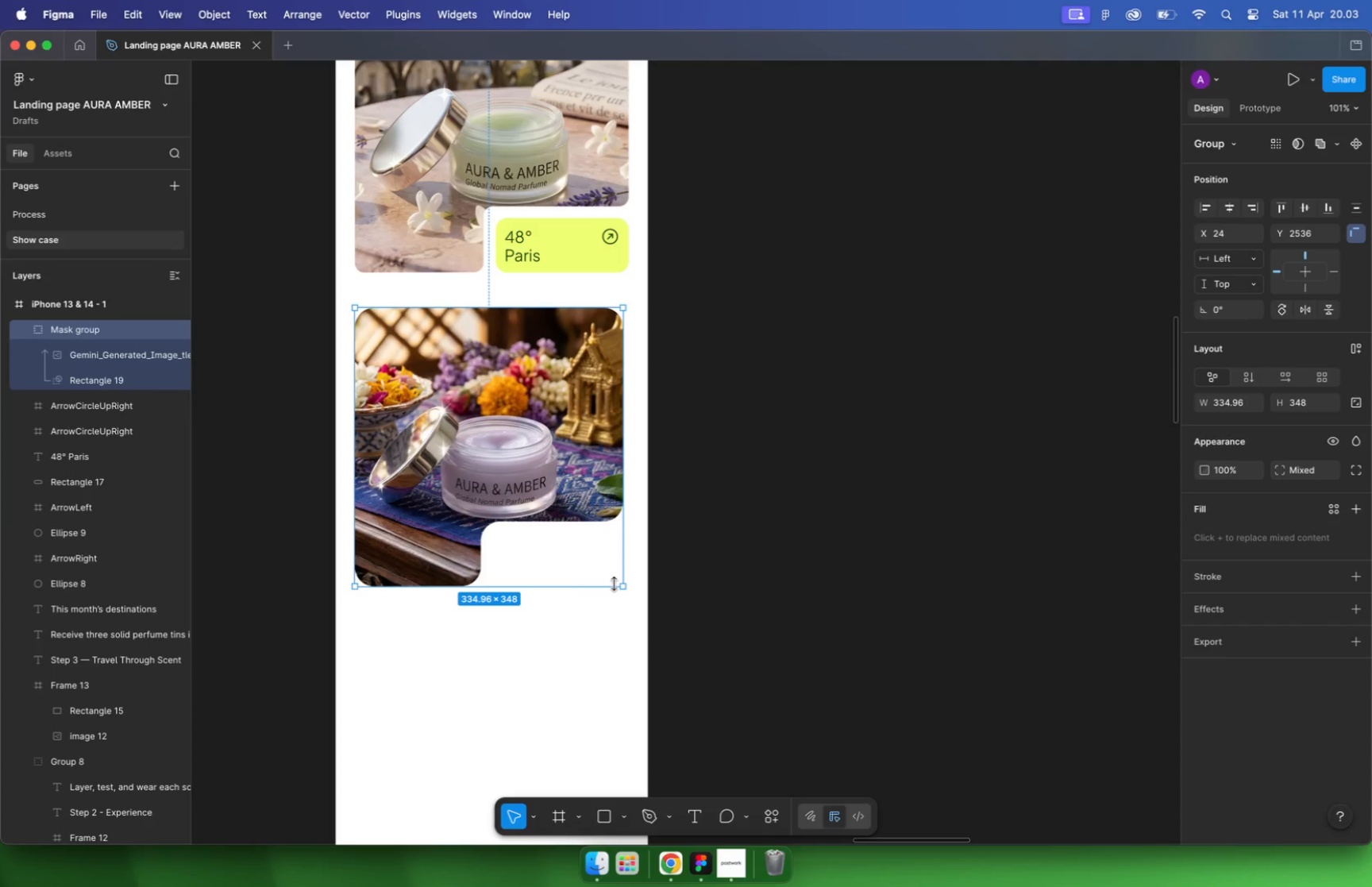 
hold_key(key=CommandLeft, duration=0.94)
scroll: coordinate [710, 534], scroll_direction: up, amount: 7.0
 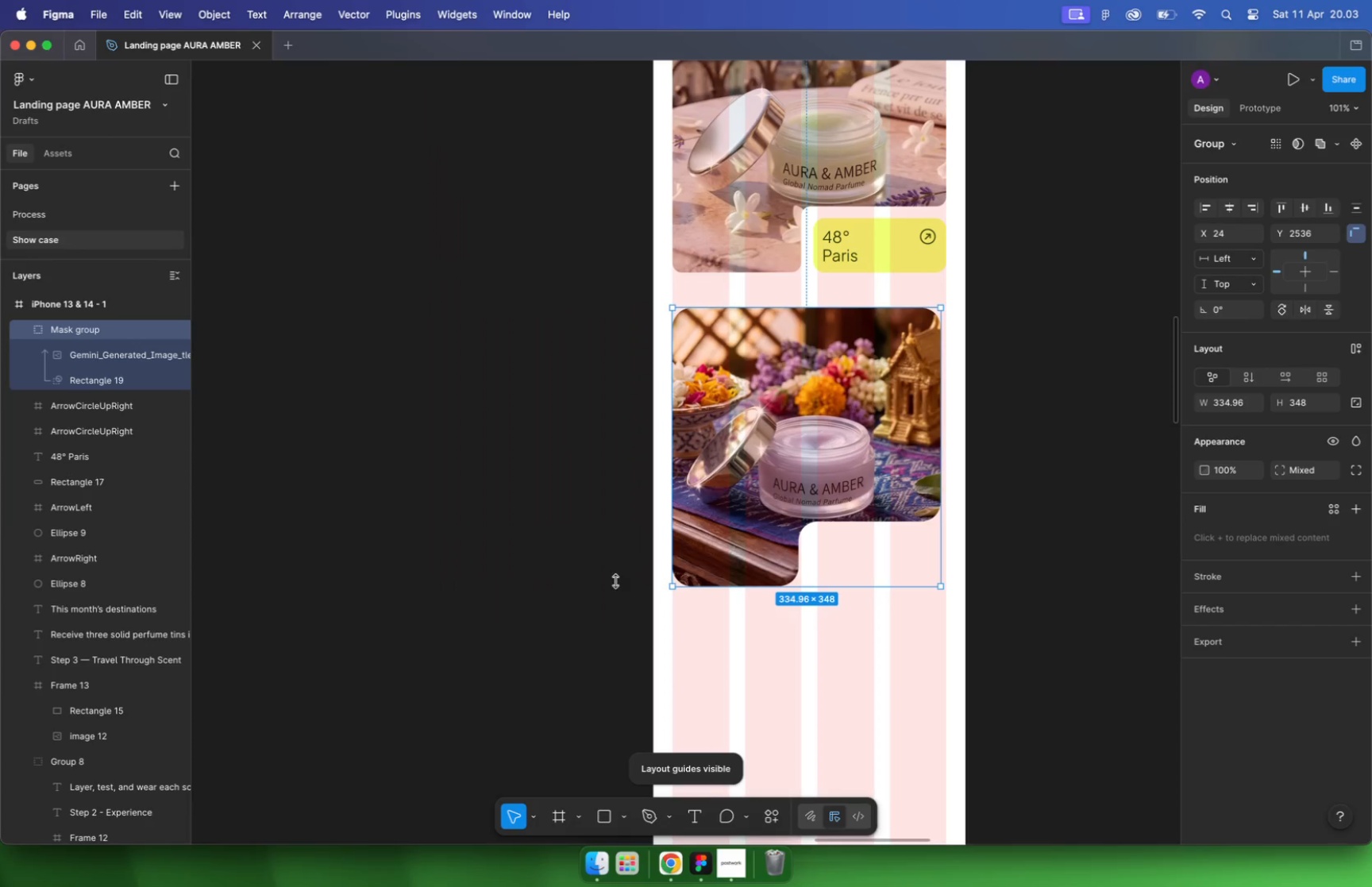 
left_click_drag(start_coordinate=[740, 529], to_coordinate=[744, 532])
 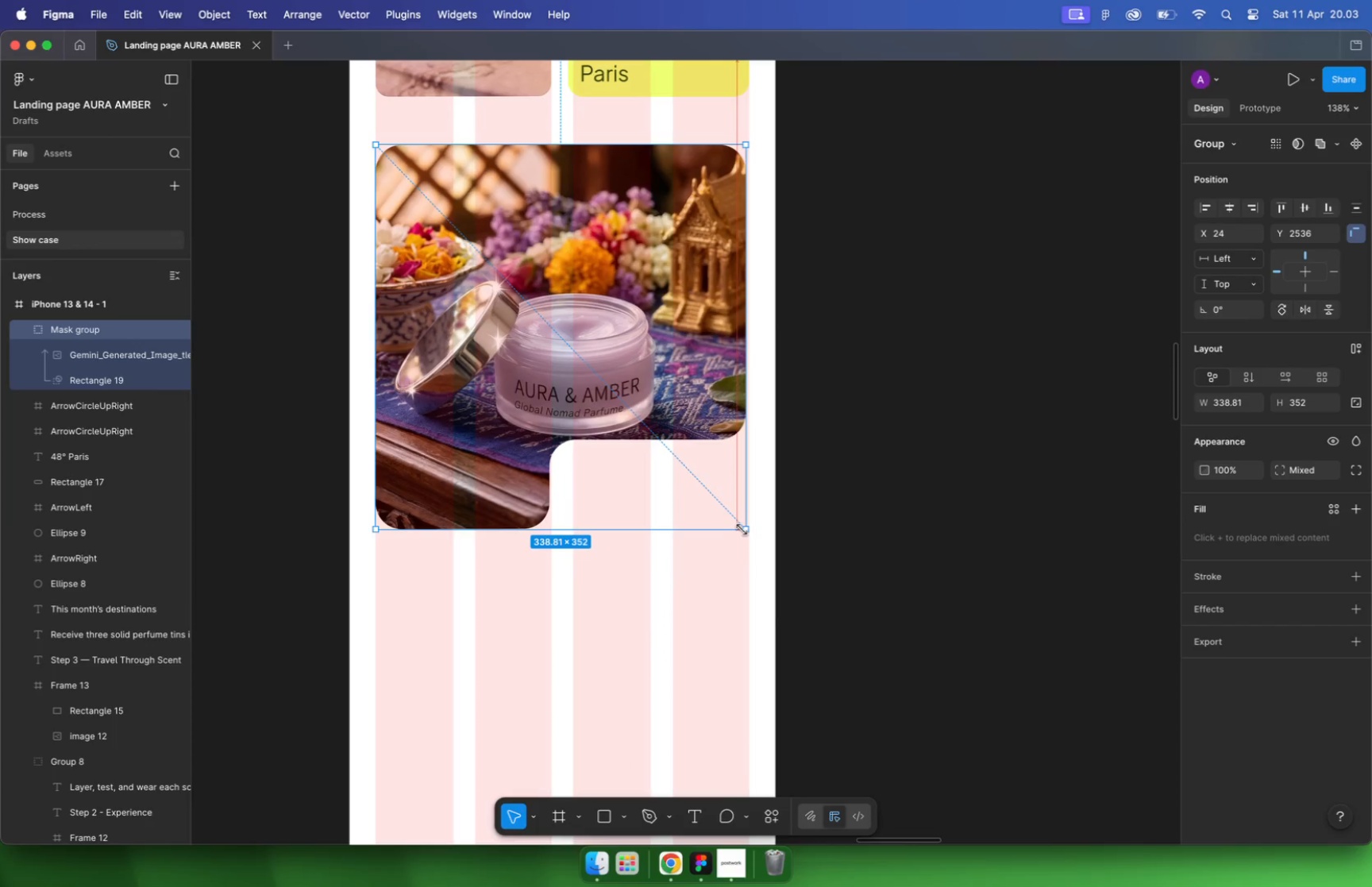 
hold_key(key=ShiftLeft, duration=1.82)
 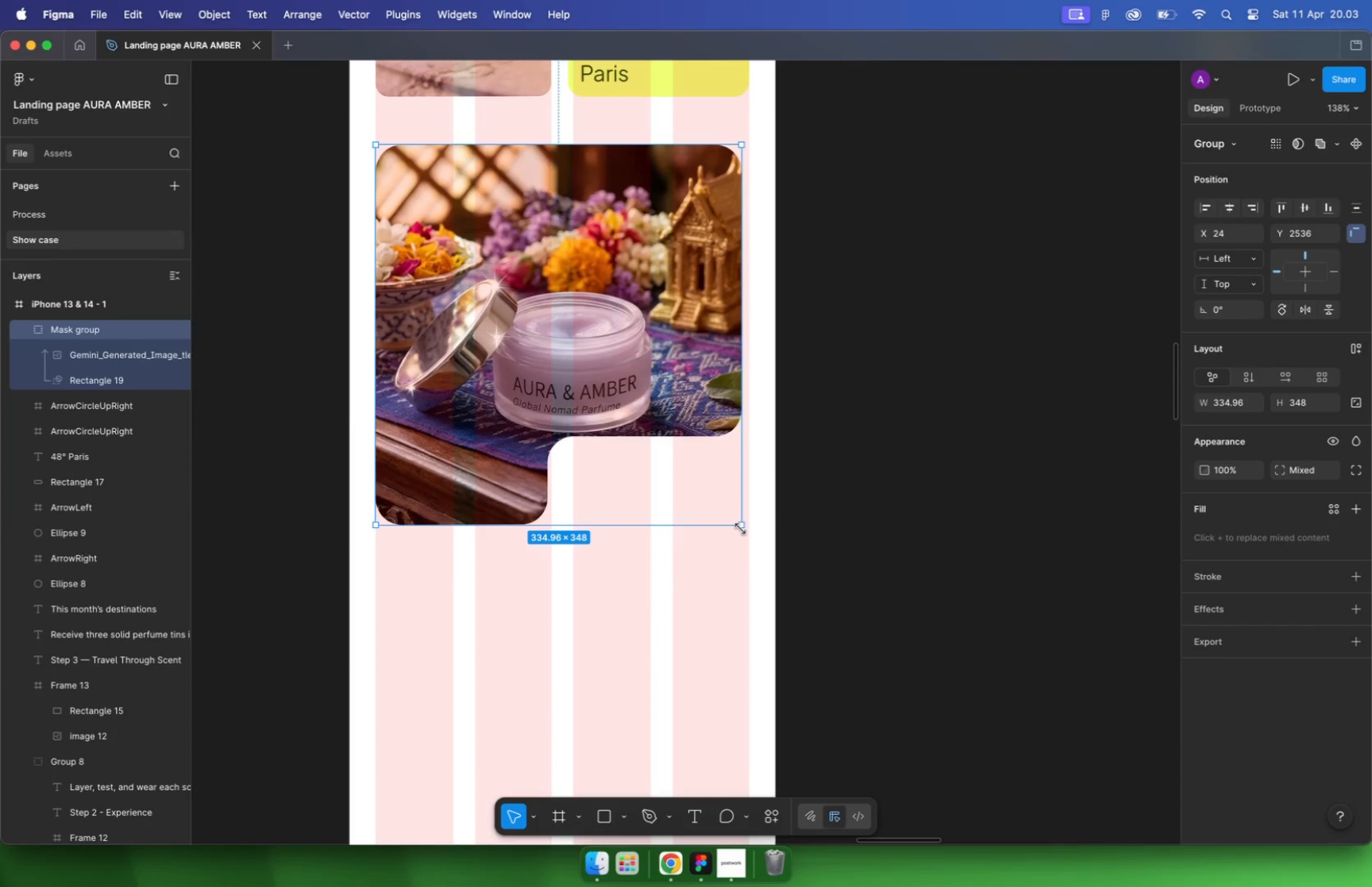 
hold_key(key=CommandLeft, duration=0.67)
left_click([780, 592])
 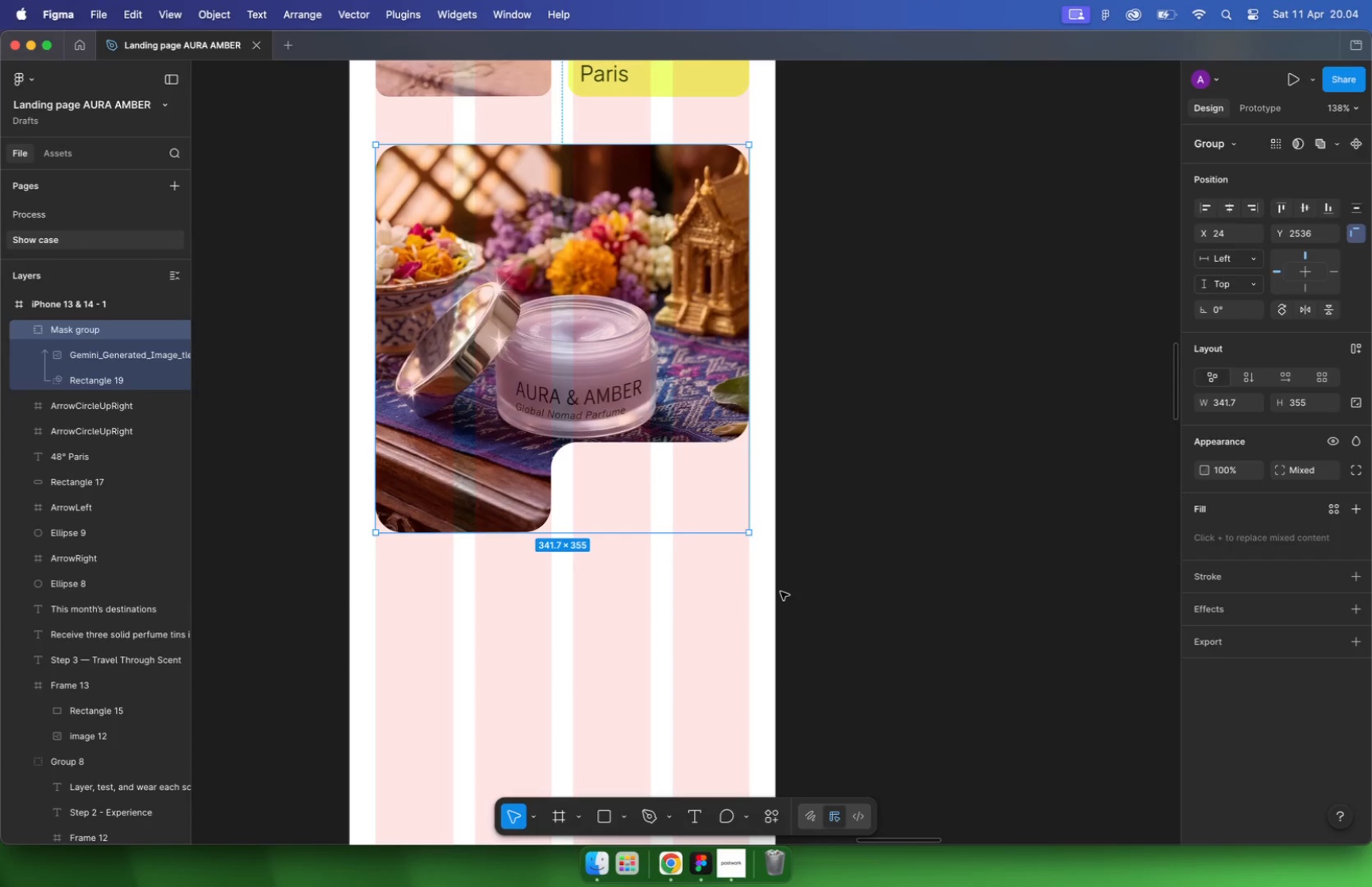 
scroll: coordinate [731, 588], scroll_direction: down, amount: 10.0
 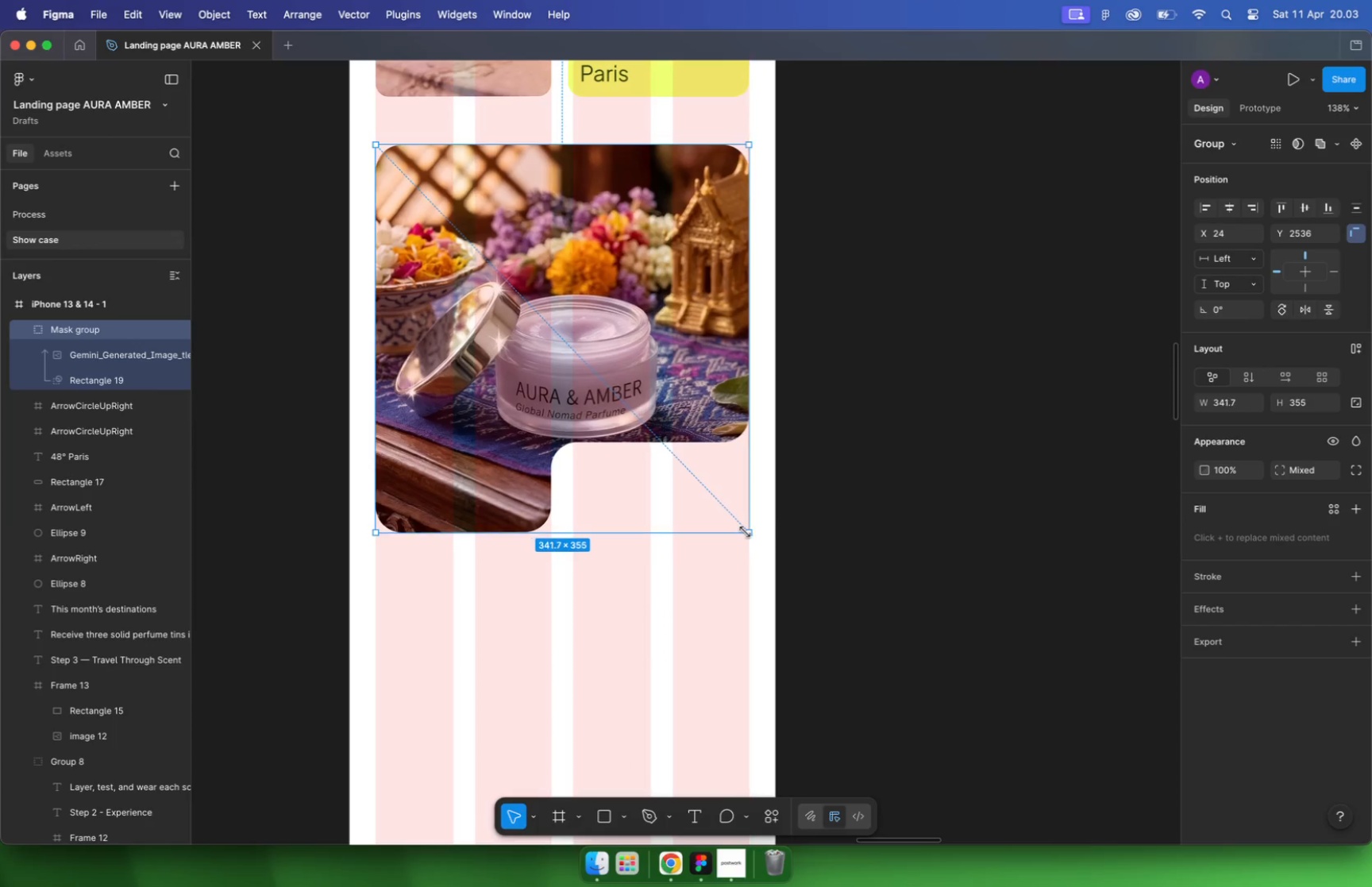 
hold_key(key=CommandLeft, duration=0.79)
hold_key(key=CommandLeft, duration=0.33)
scroll: coordinate [667, 445], scroll_direction: up, amount: 6.0
 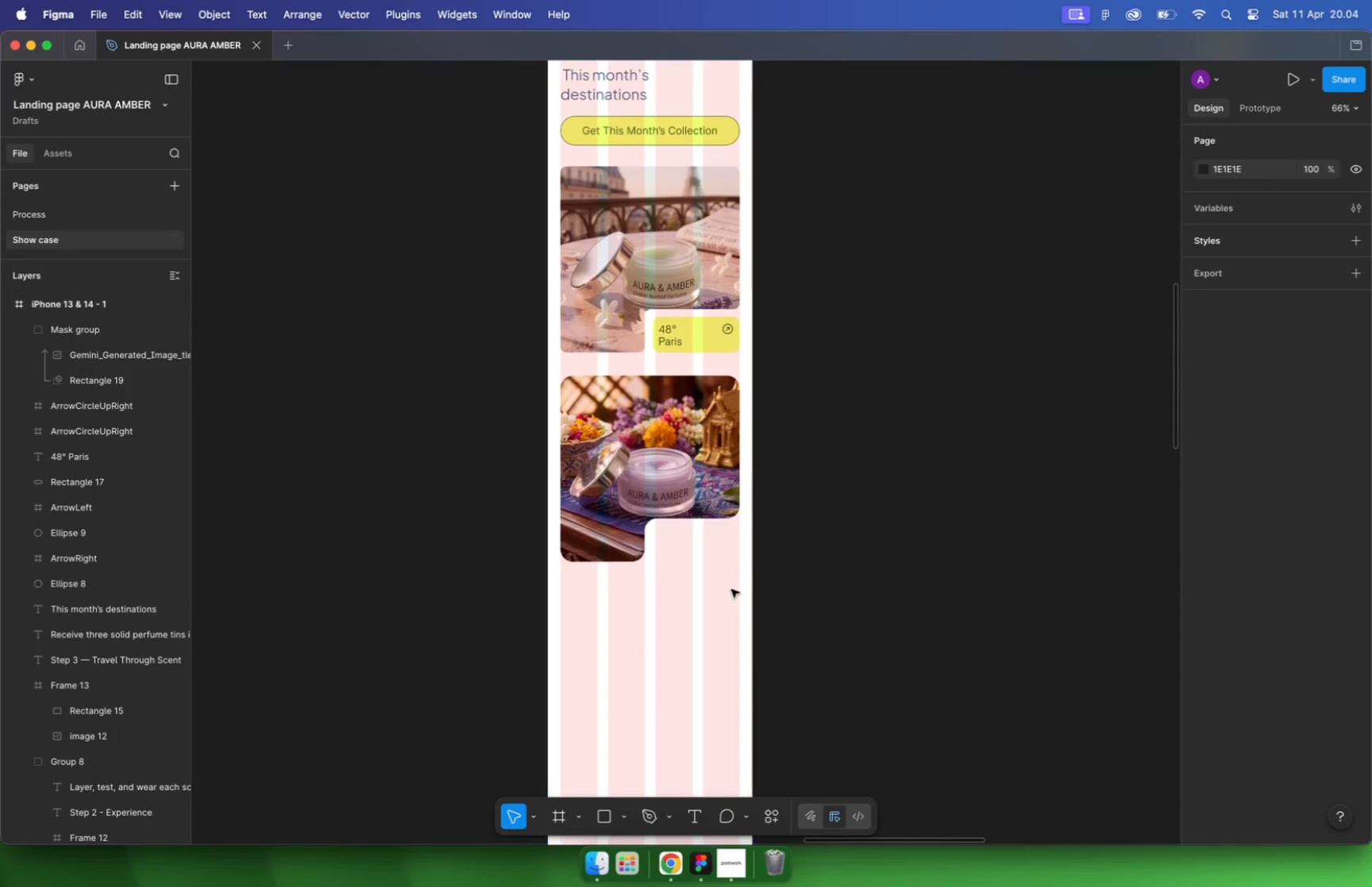 
left_click([694, 345])
 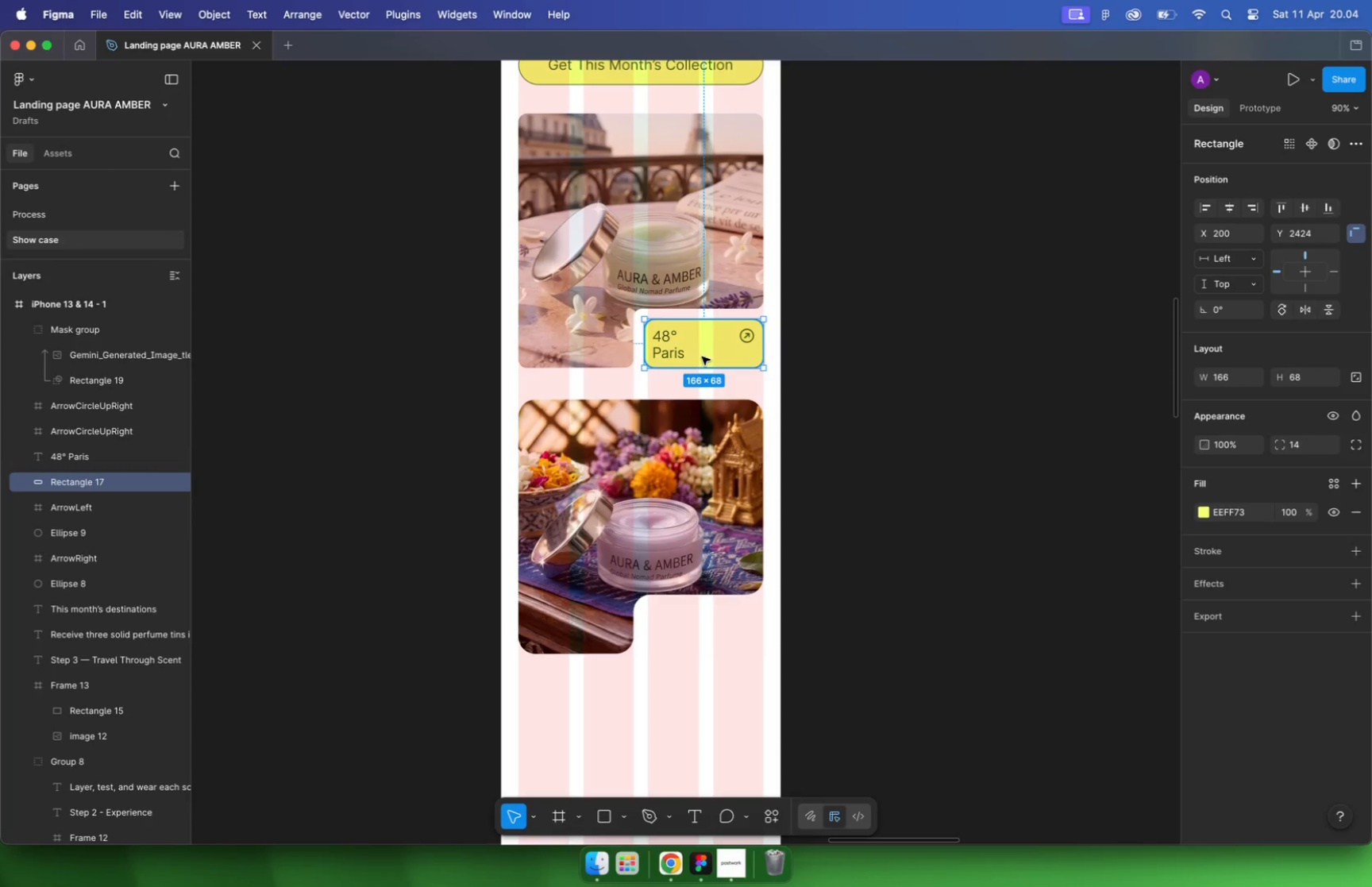 
left_click([746, 474])
 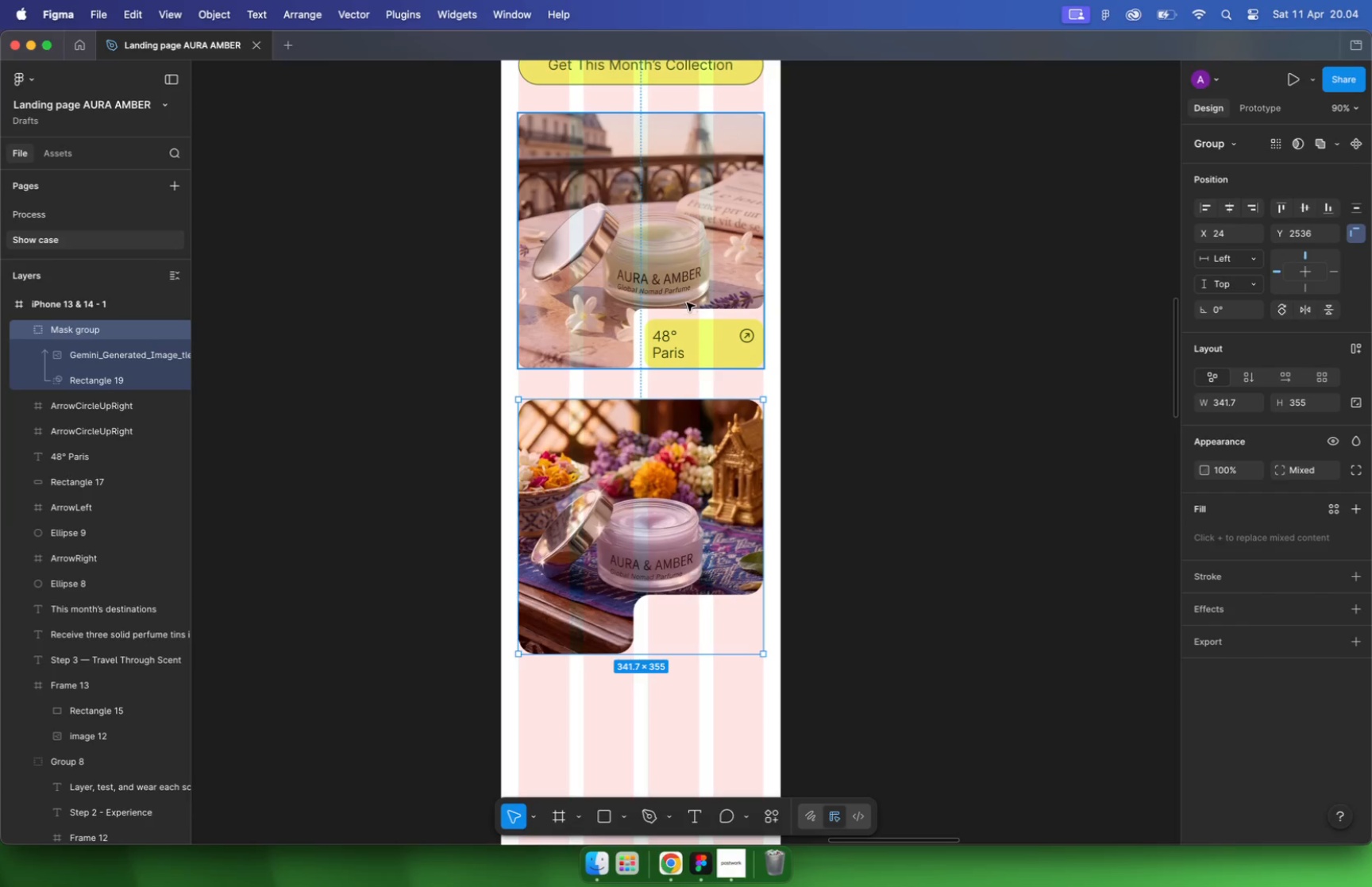 
left_click([686, 295])
 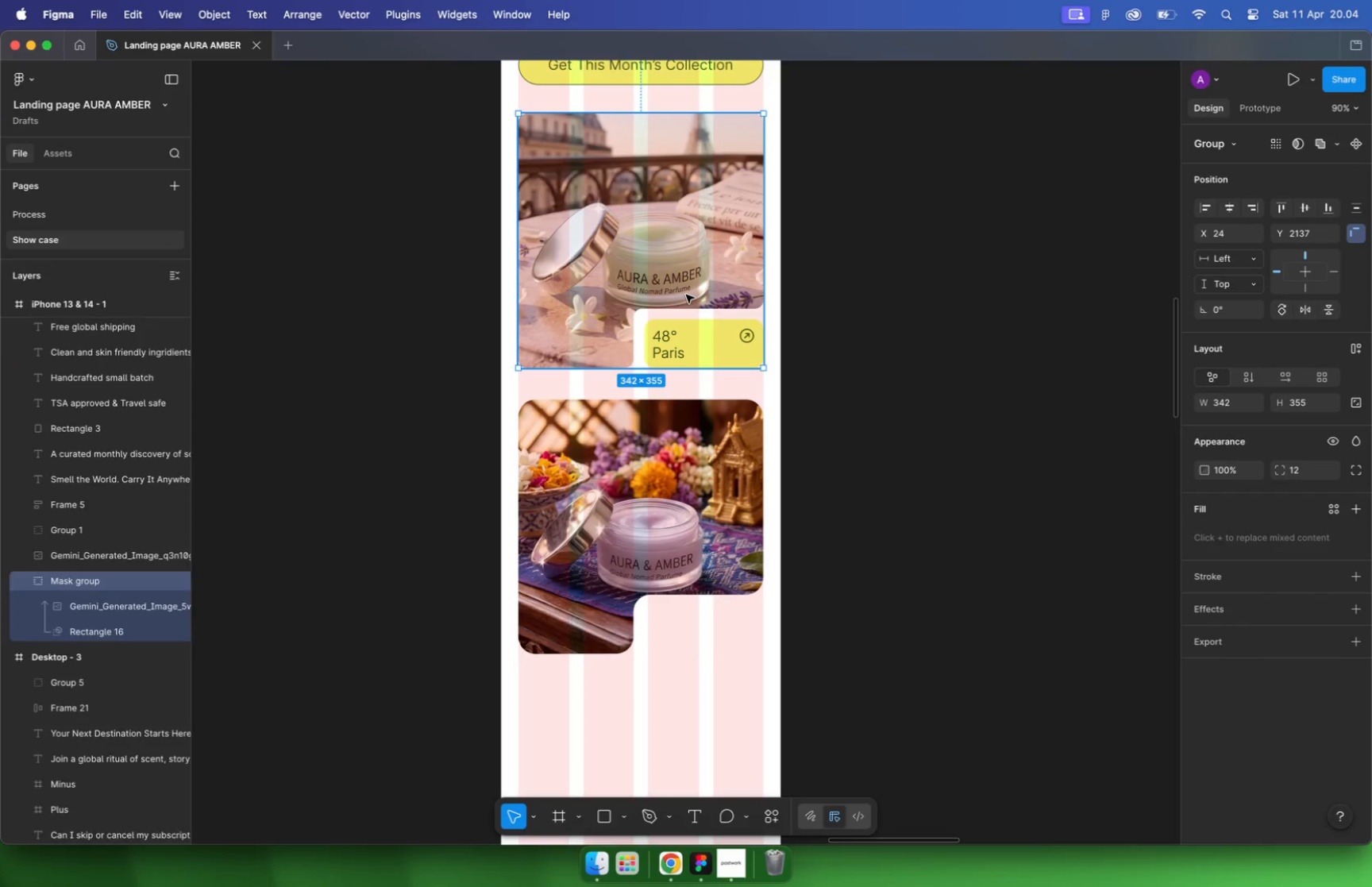 
left_click([701, 561])
 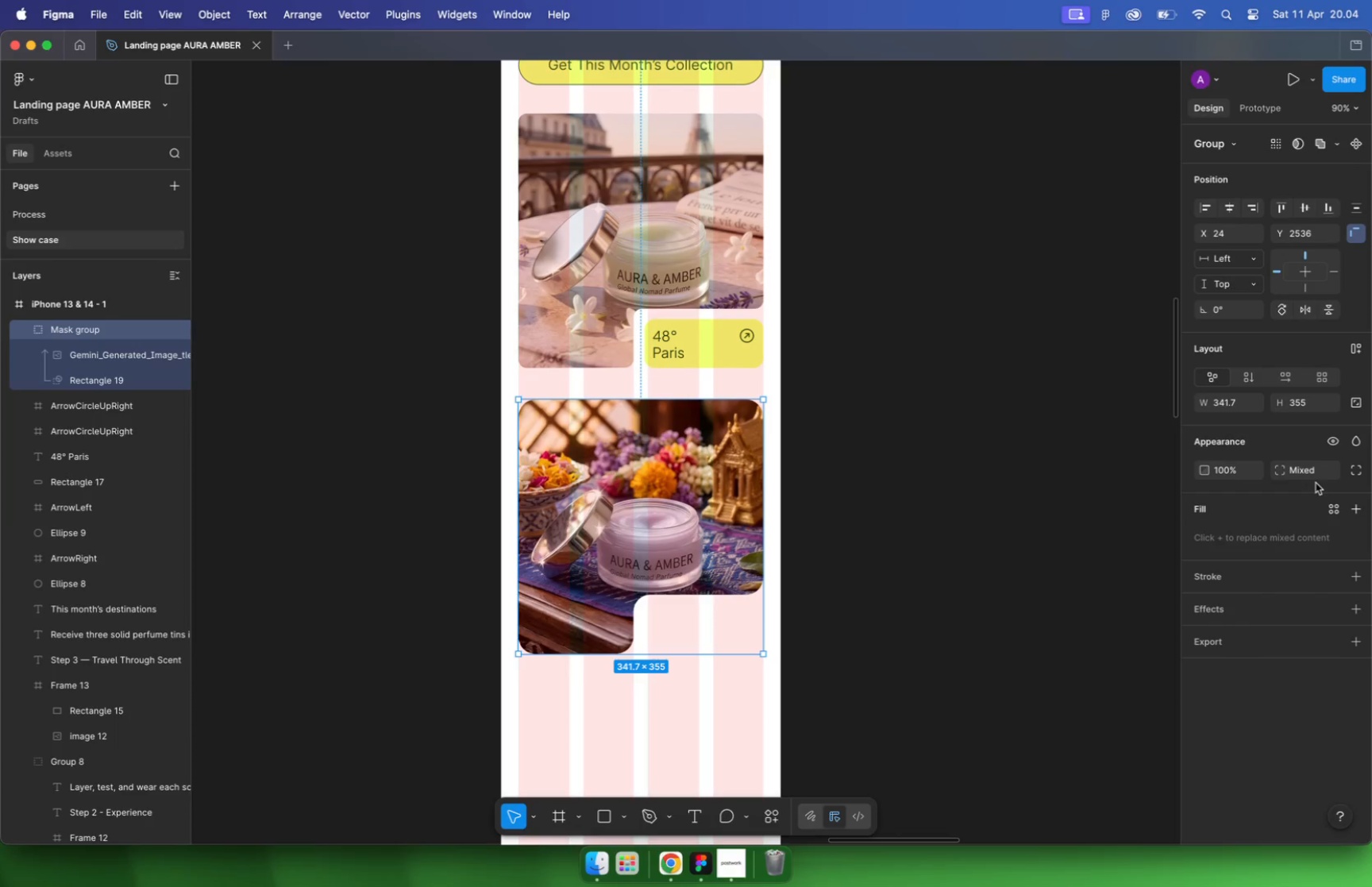 
left_click([1315, 475])
 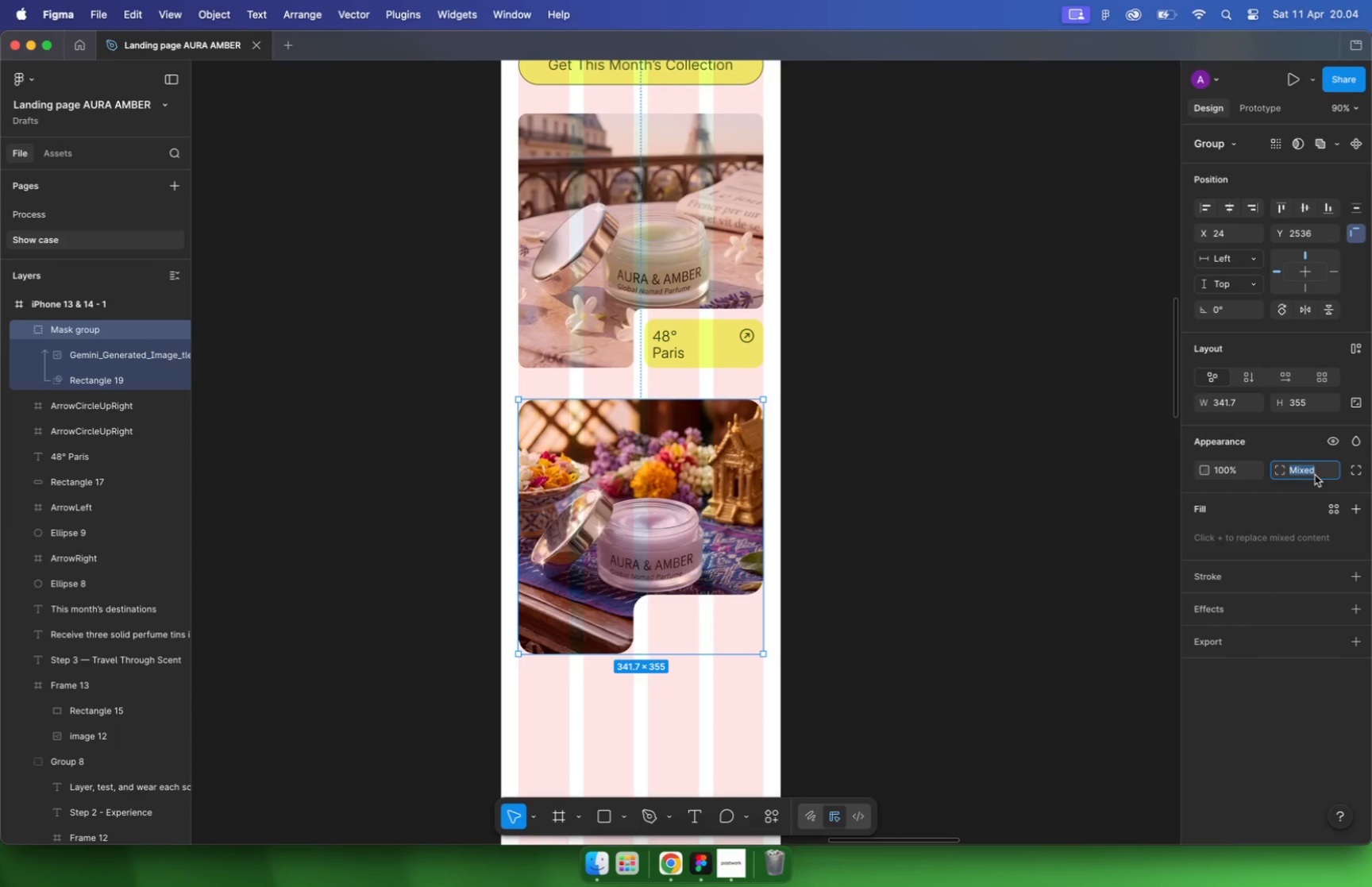 
type(12)
 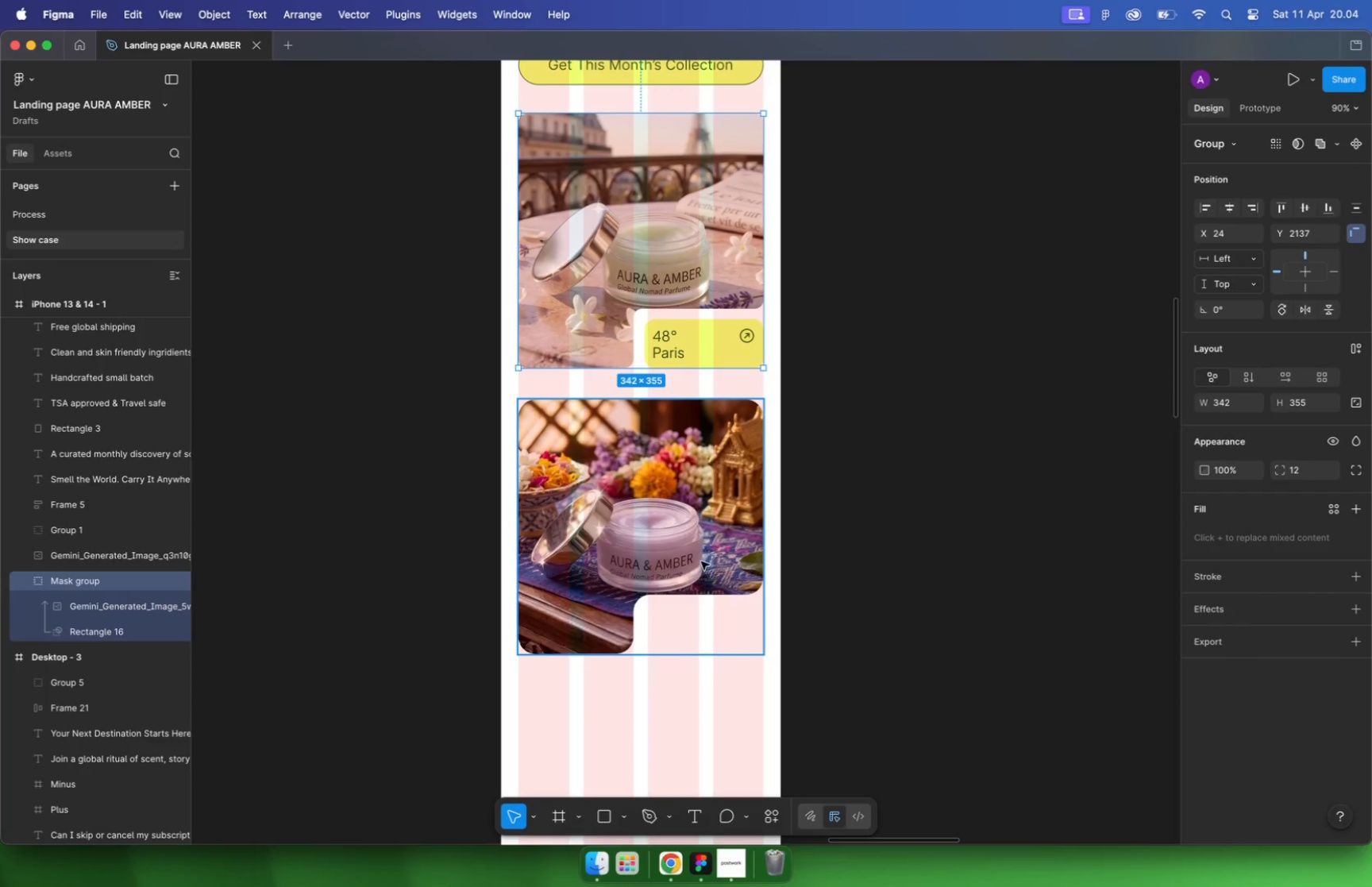 
key(Enter)
 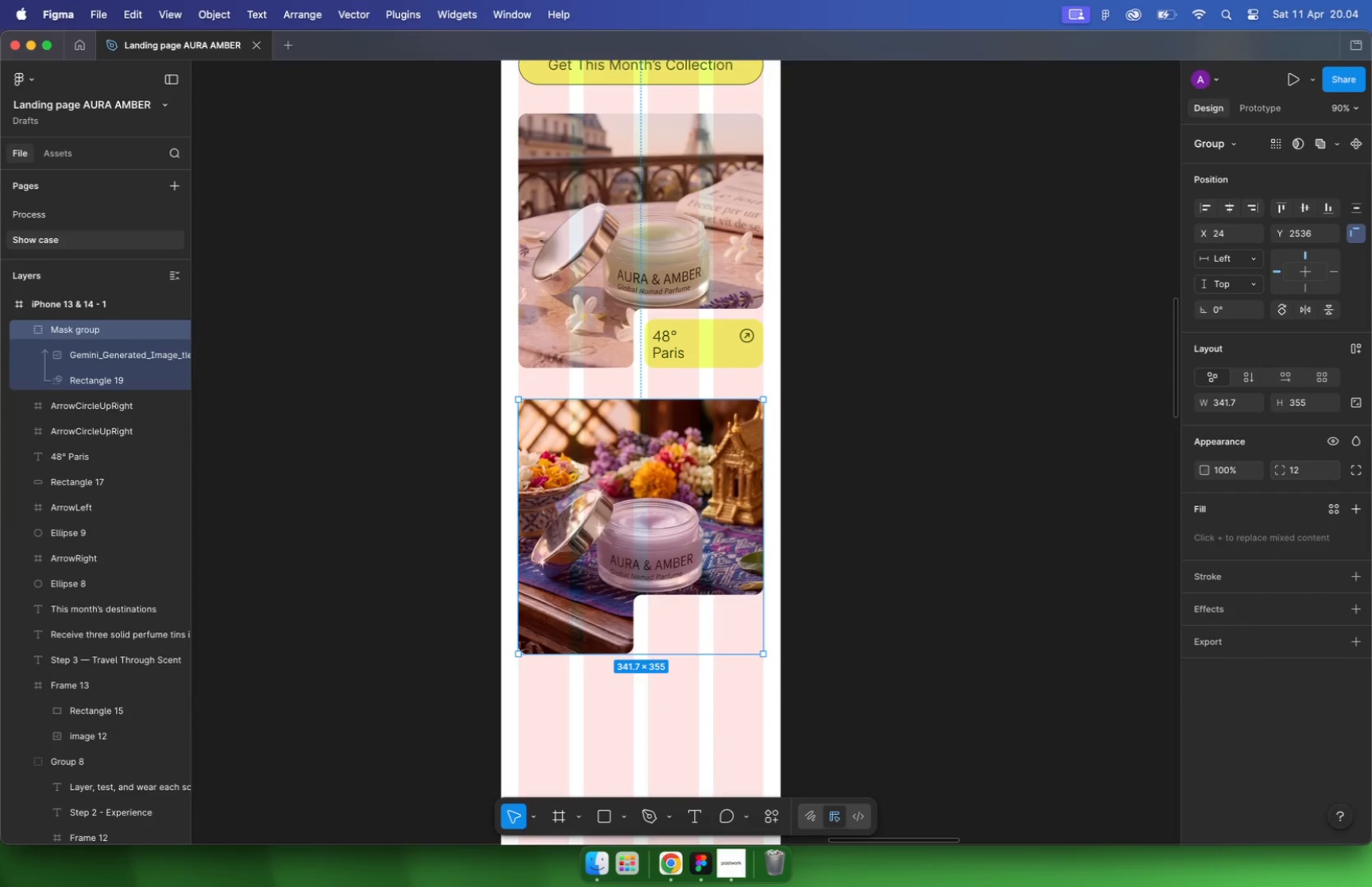 
key(Meta+CommandLeft)
 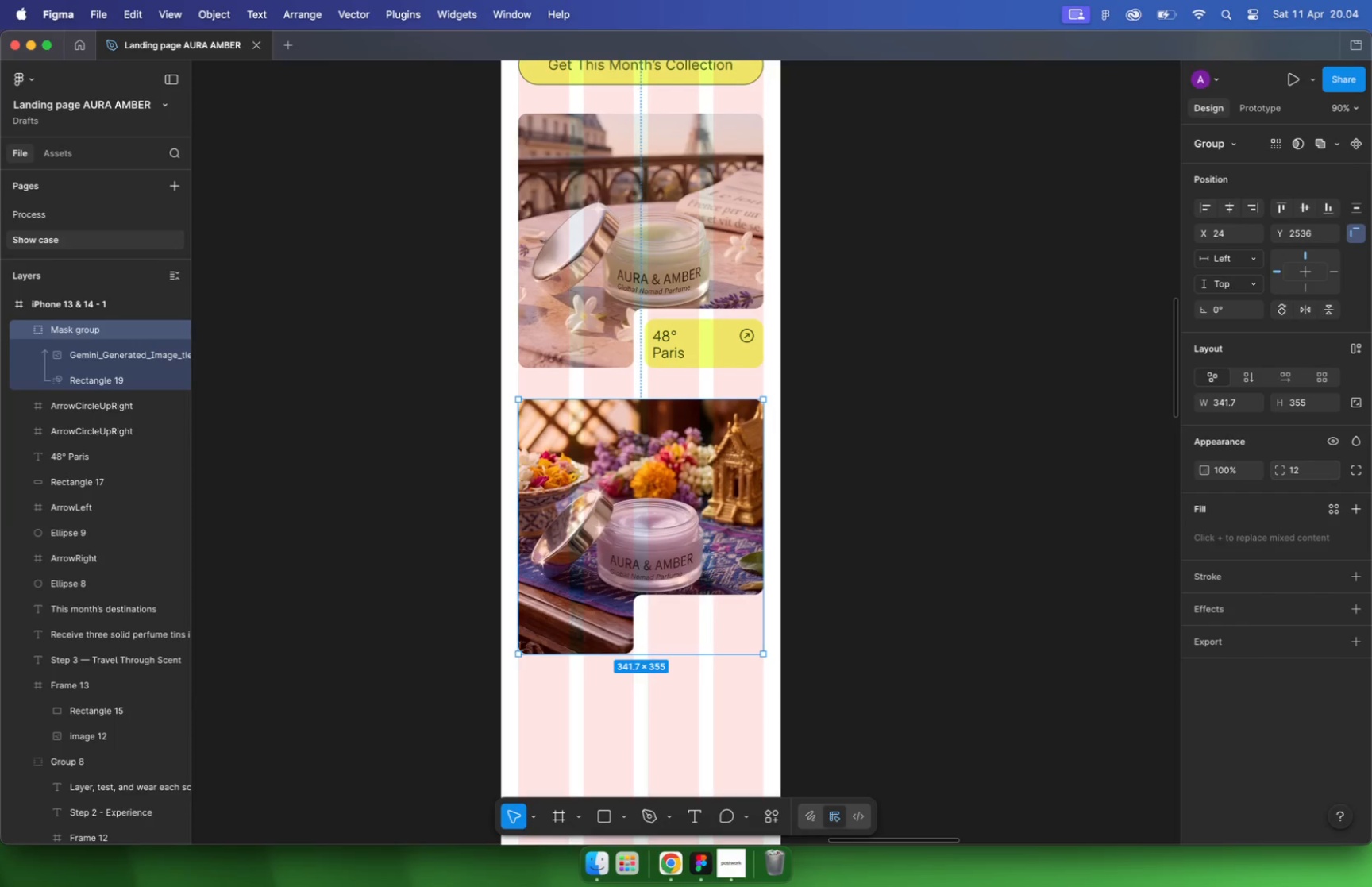 
key(Meta+Space)
 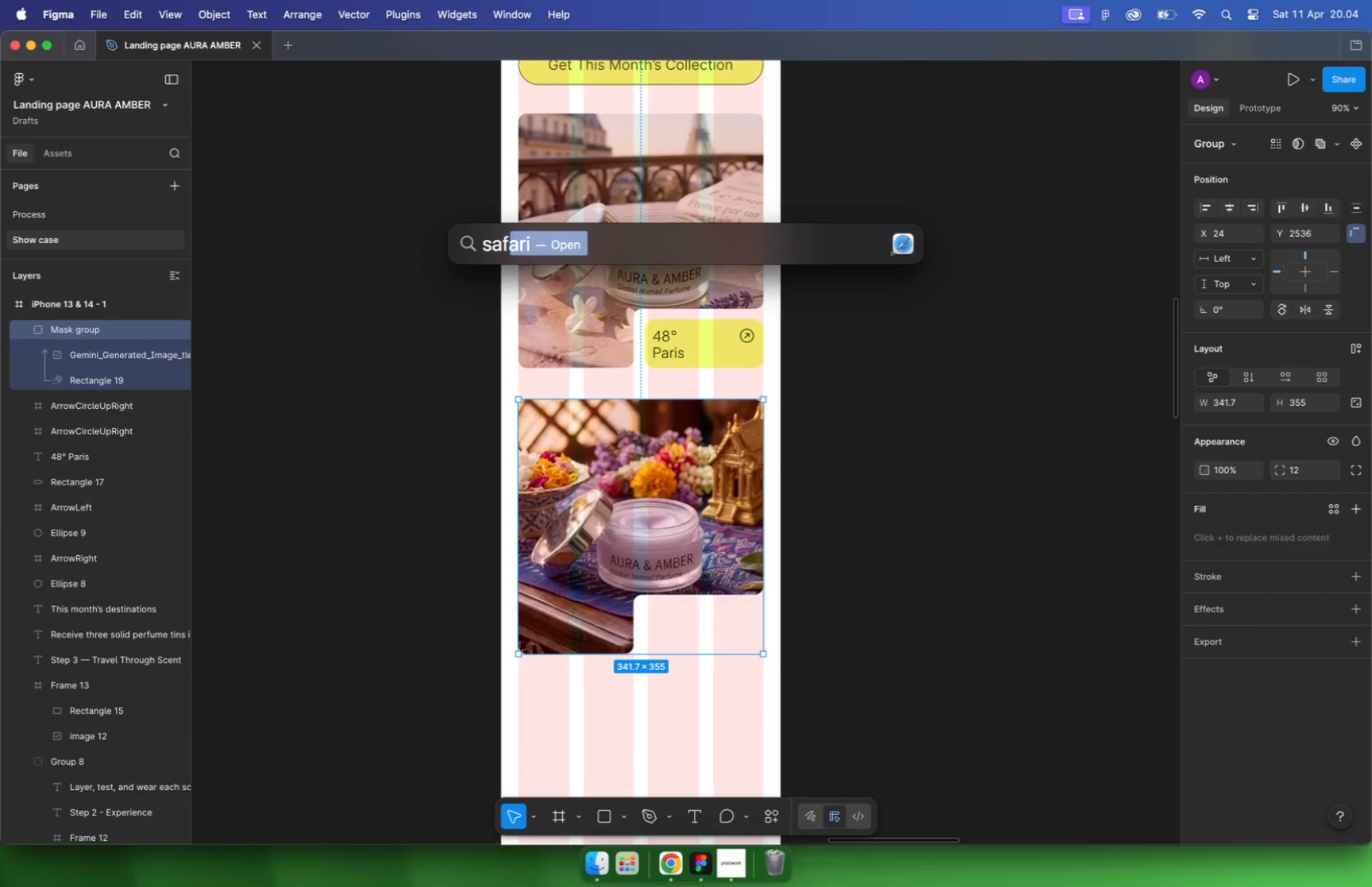 
type(saf)
 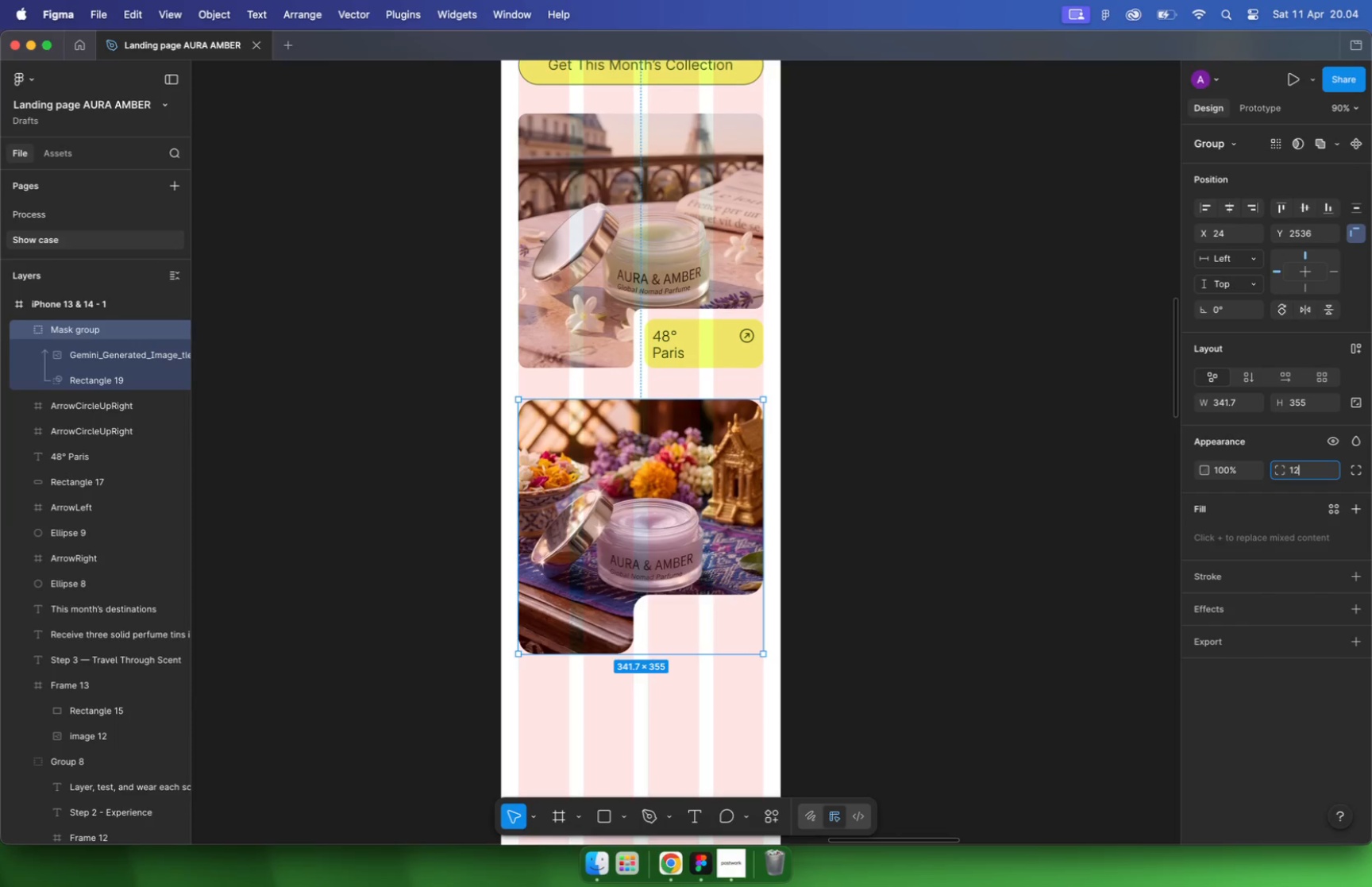 
key(Enter)